 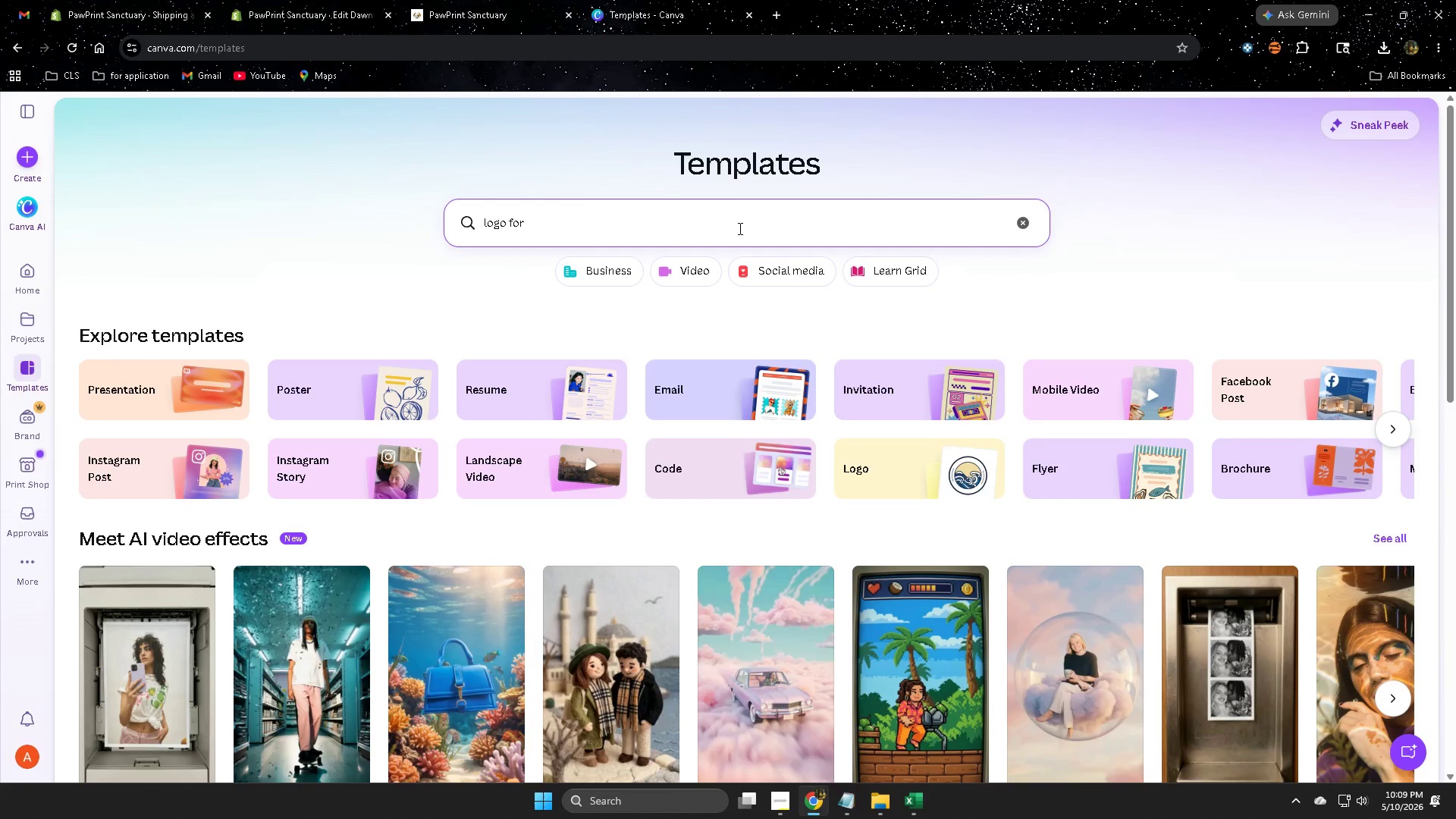 
key(Control+V)
 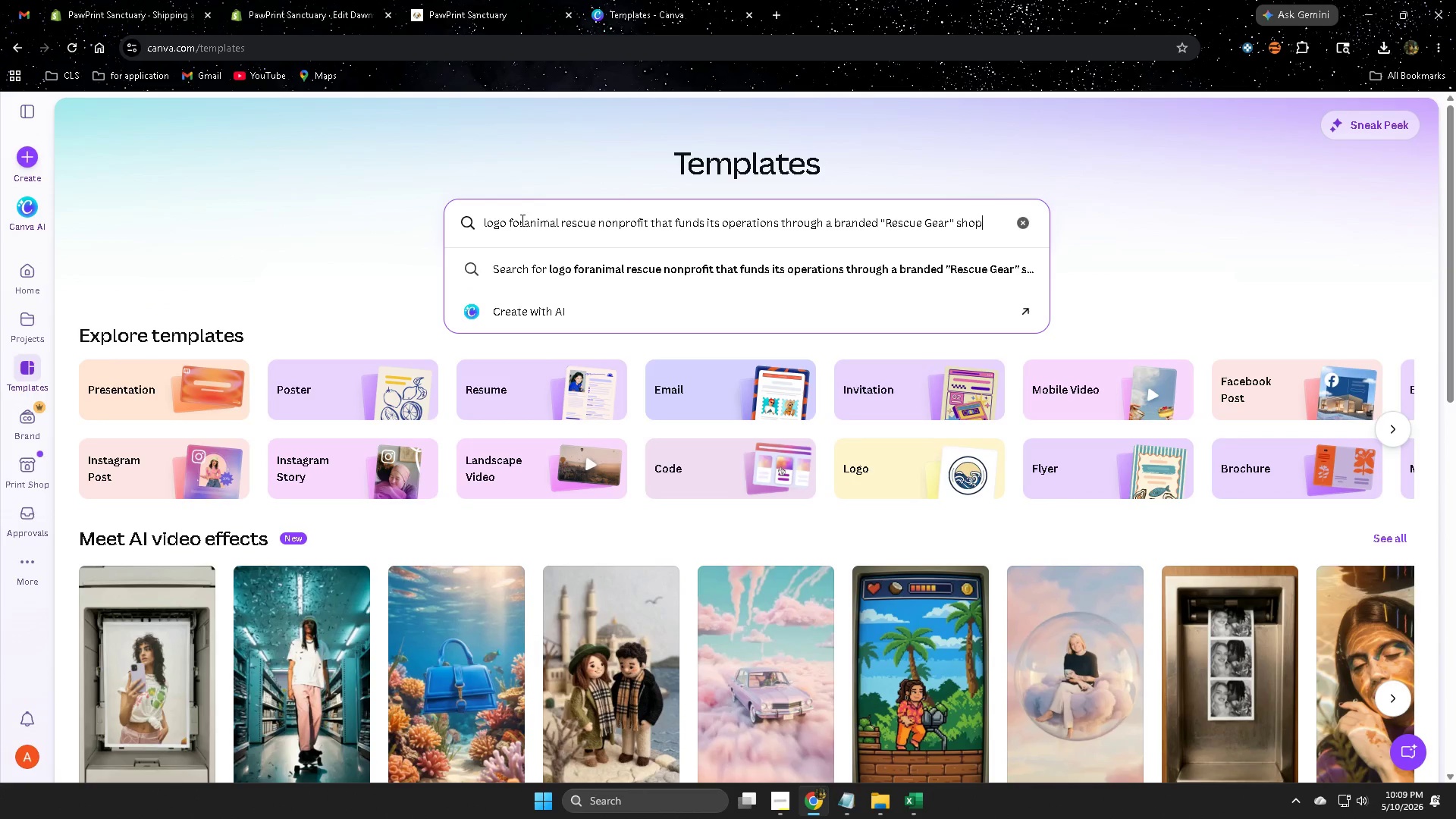 
key(Space)
 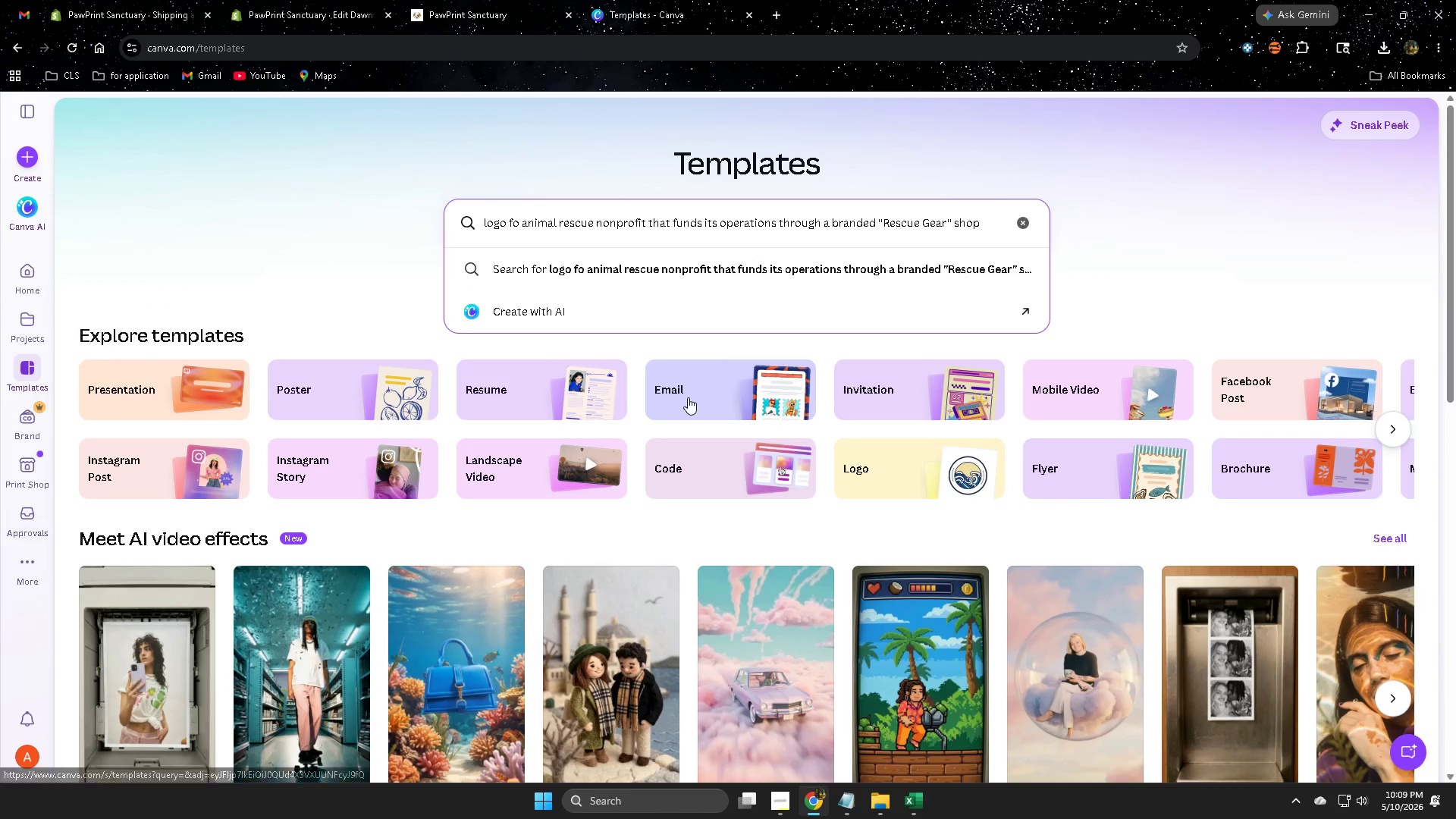 
key(ArrowLeft)
 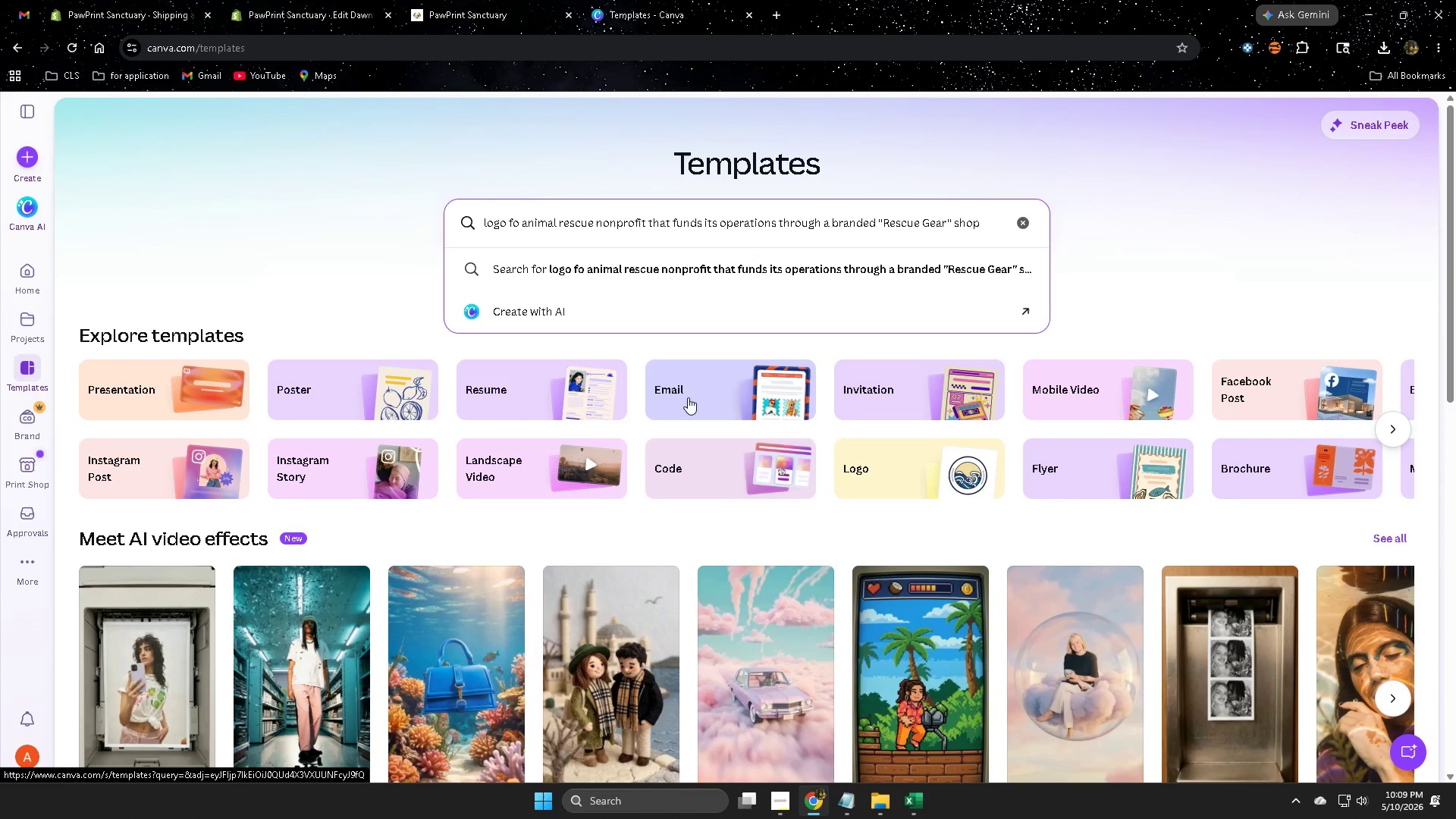 
key(R)
 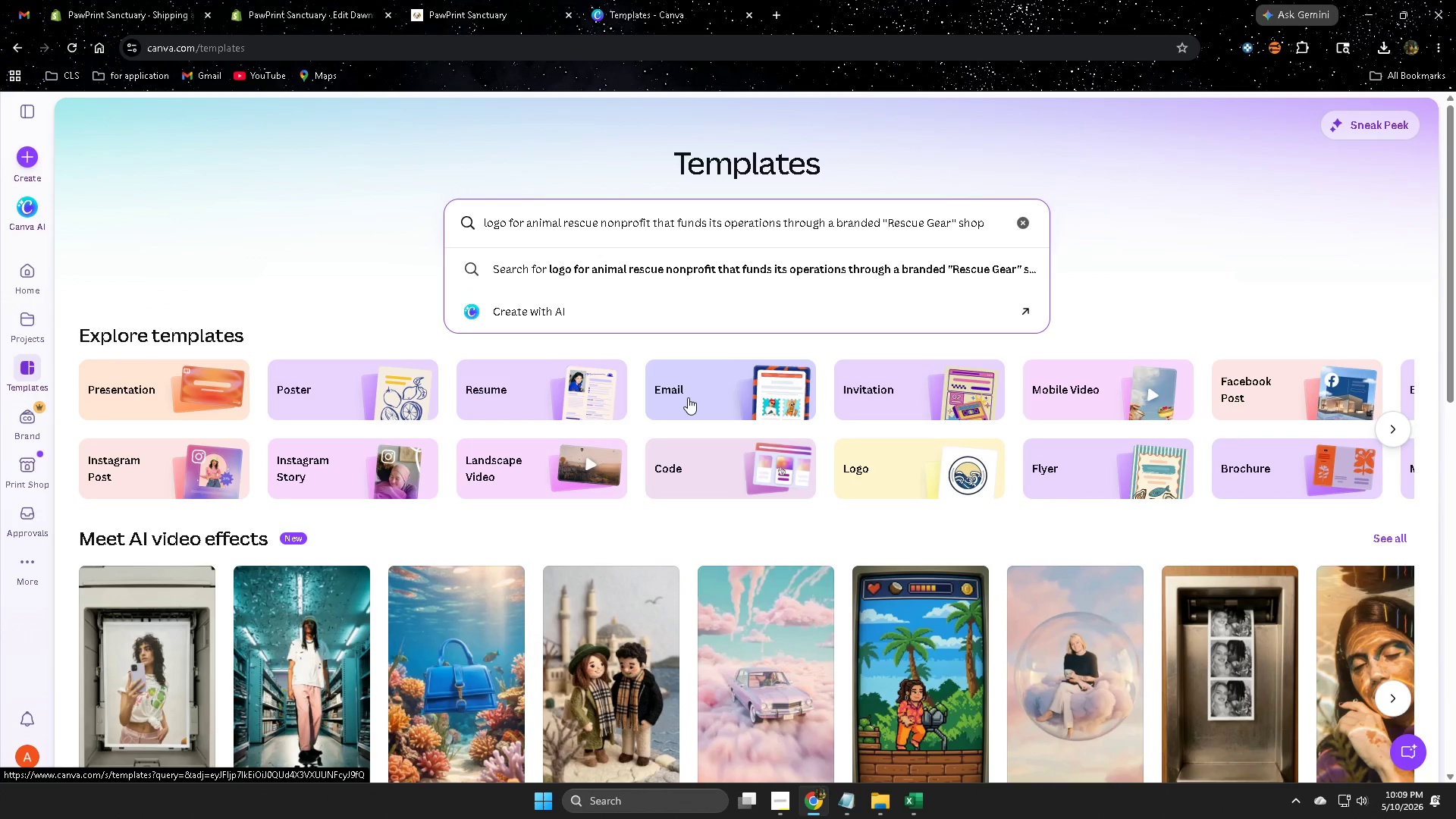 
key(Space)
 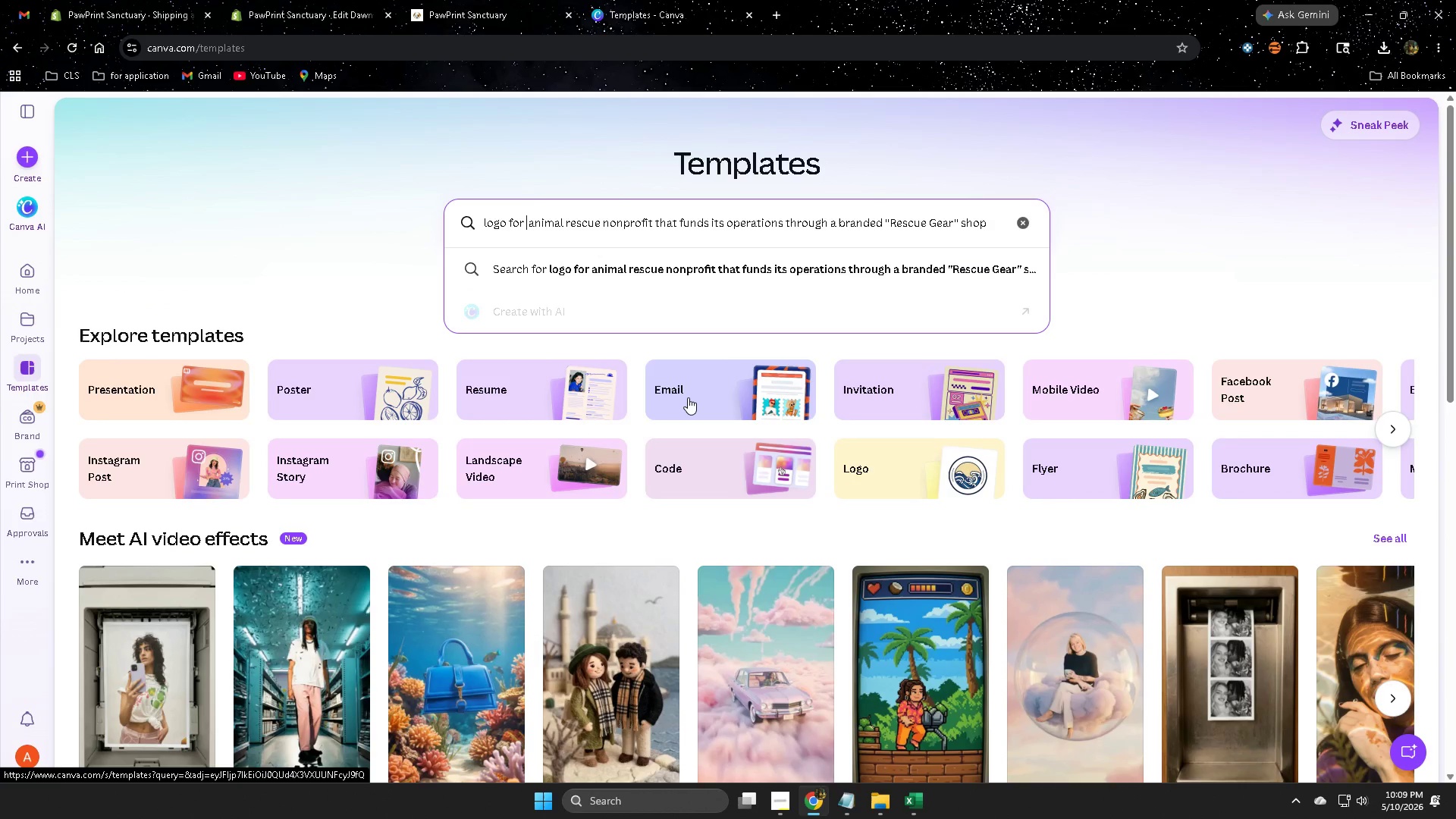 
key(Enter)
 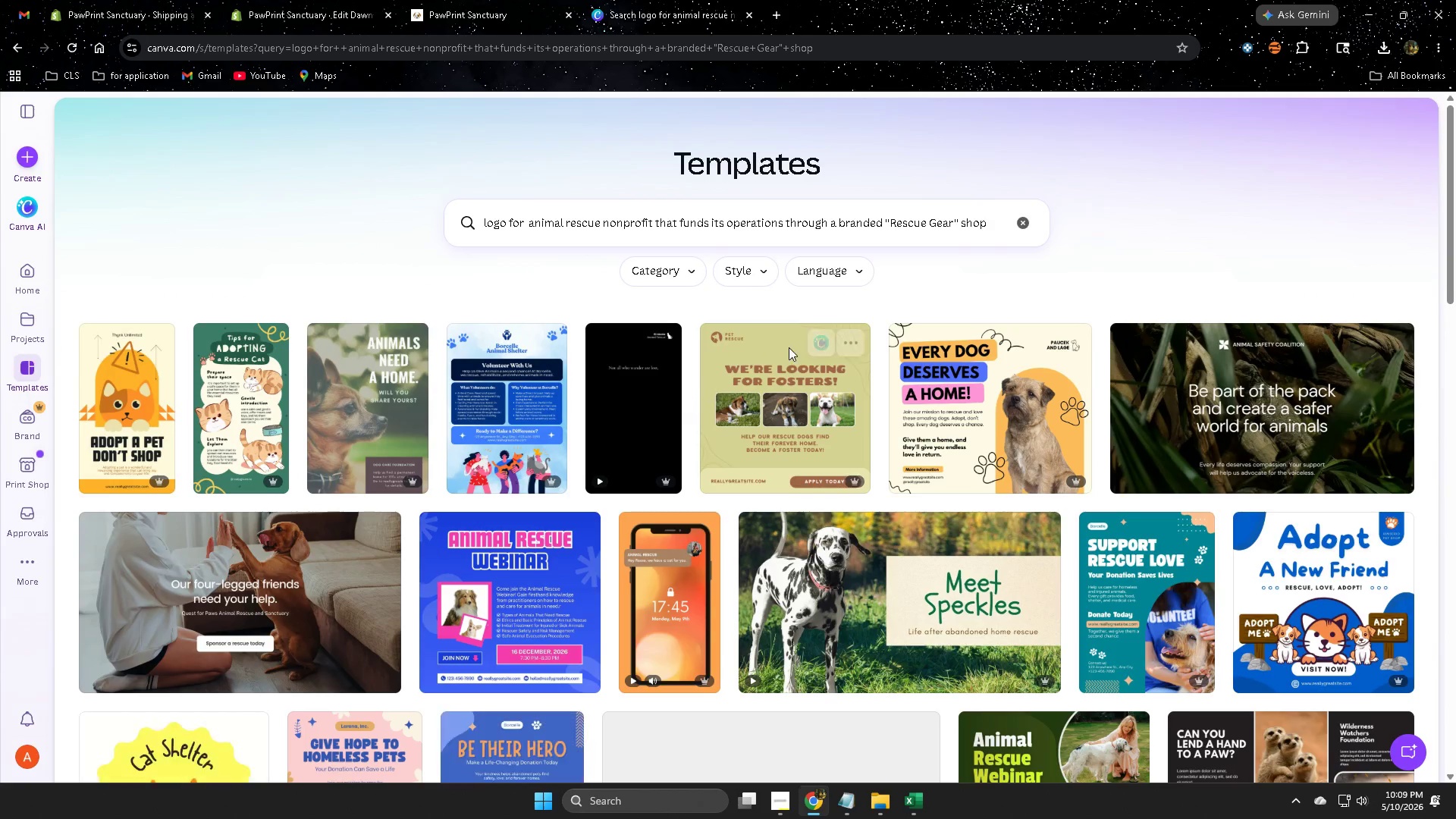 
left_click([764, 278])
 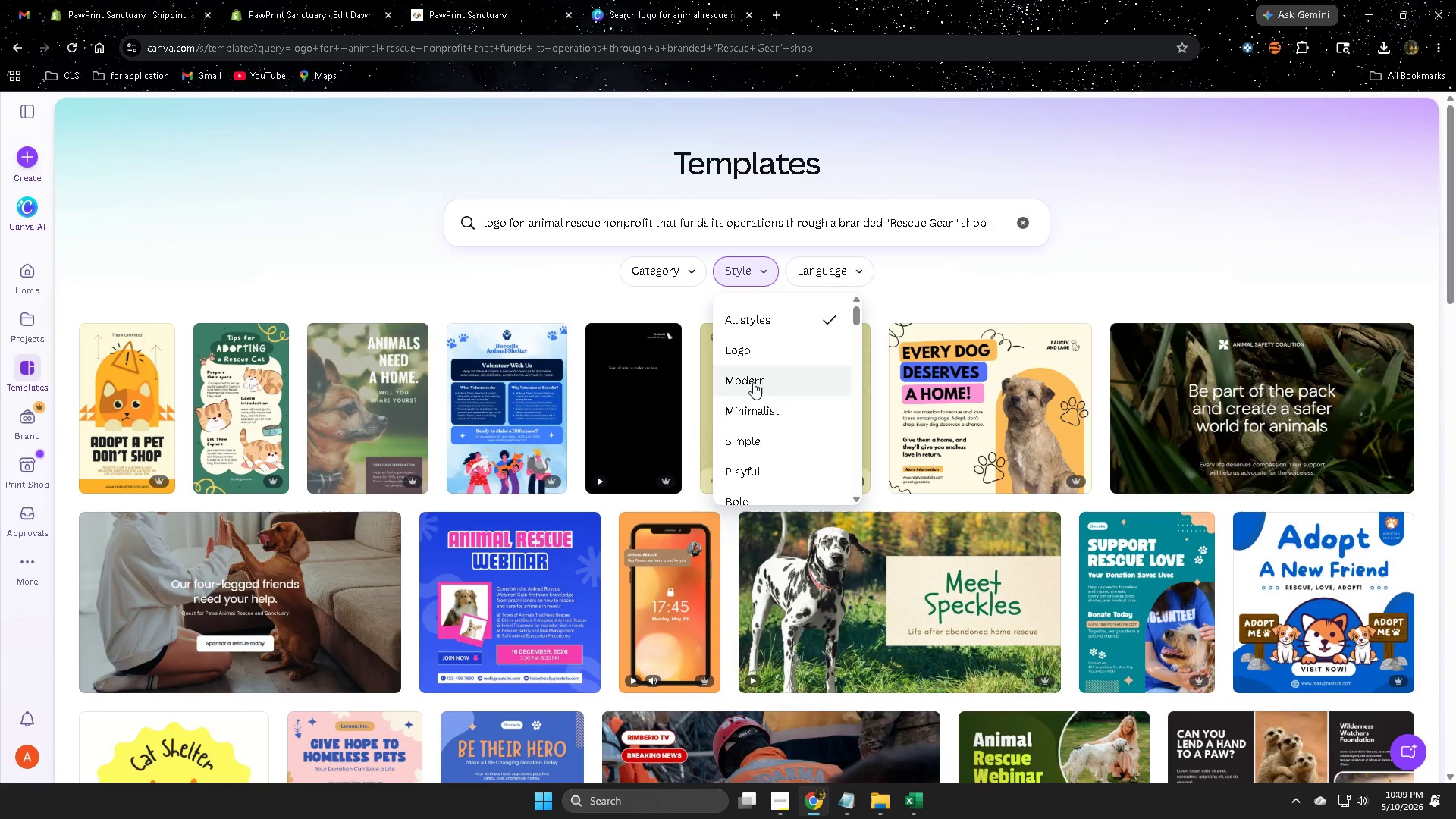 
left_click([753, 350])
 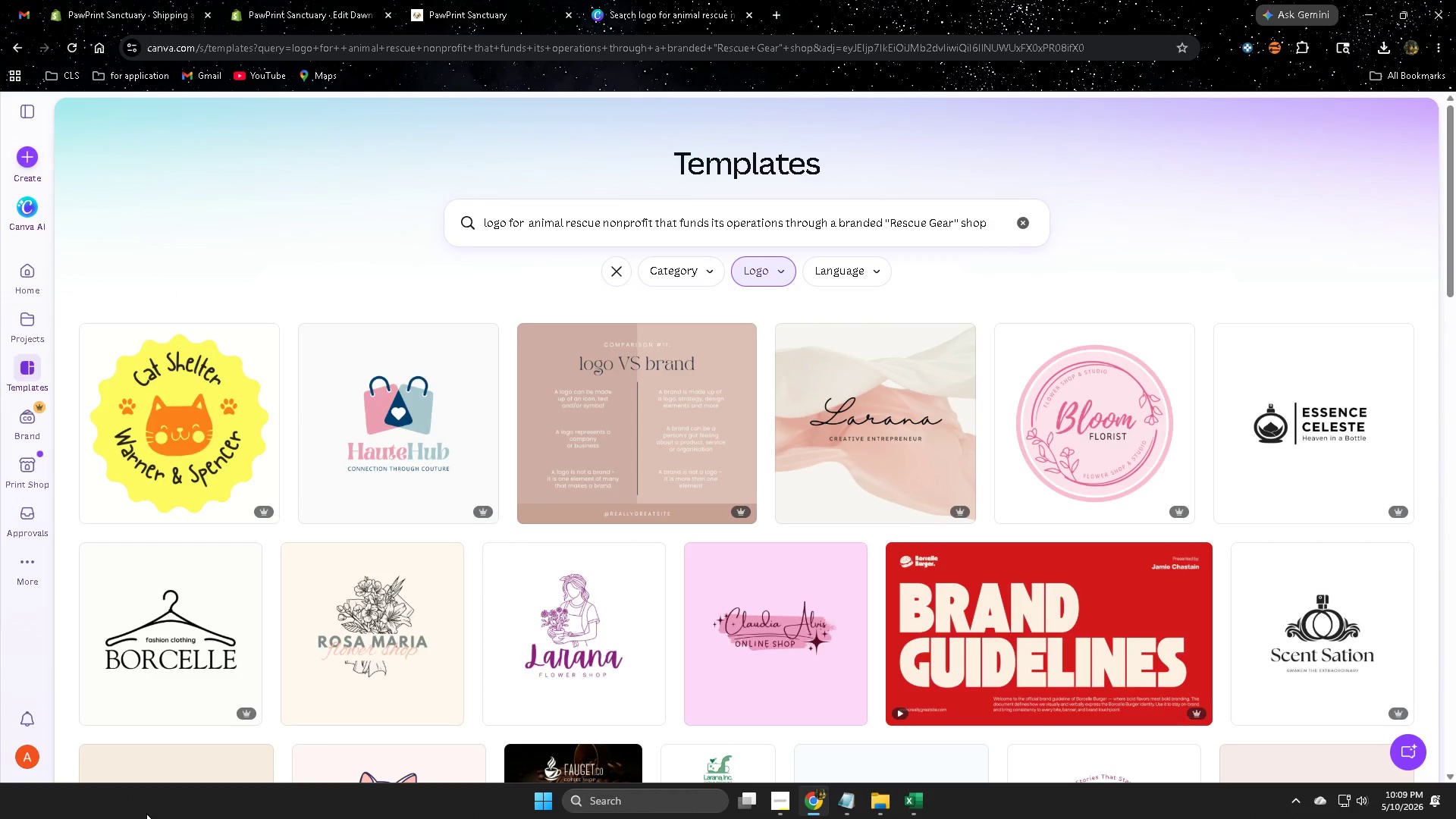 
wait(26.22)
 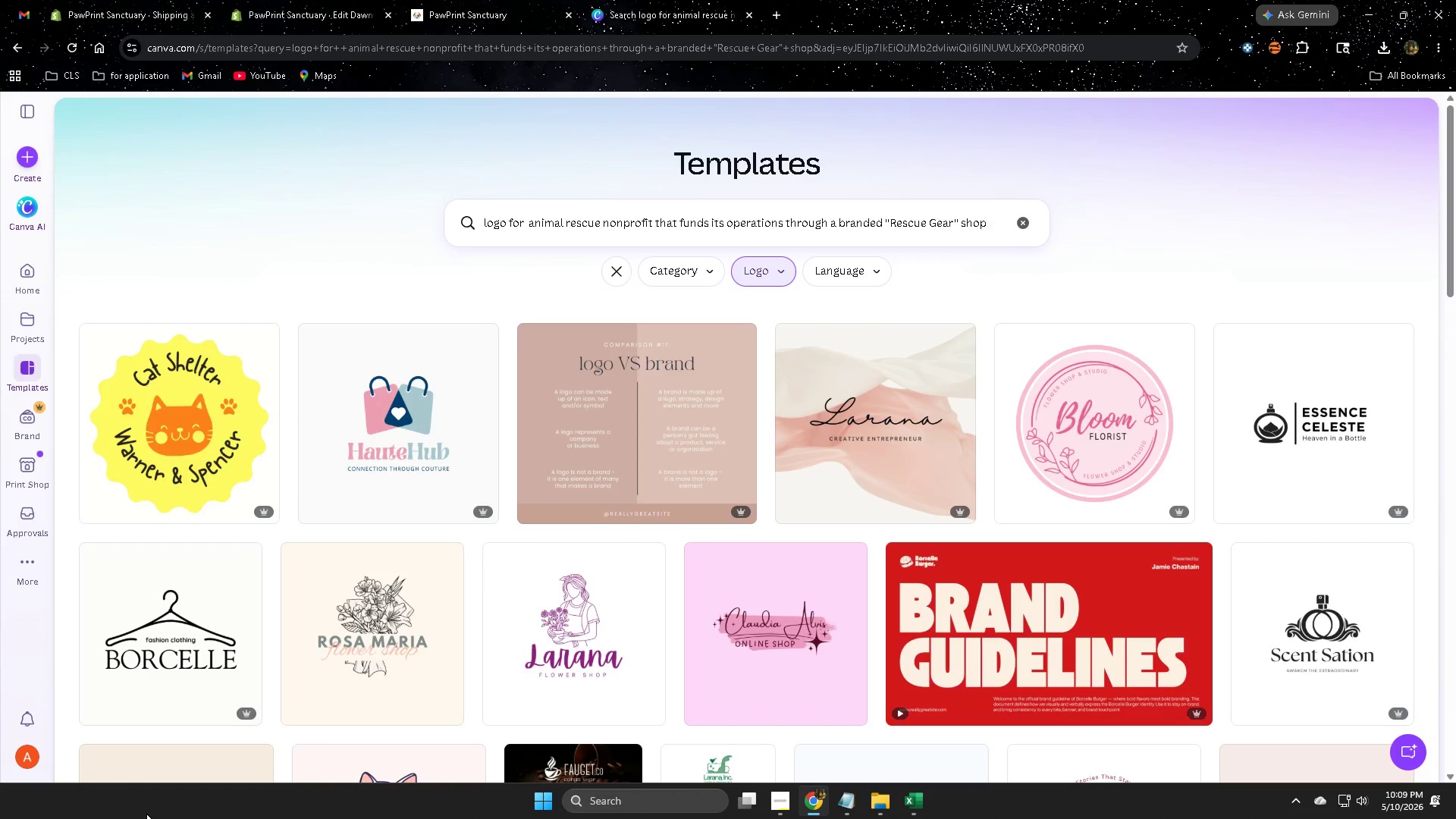 
left_click_drag(start_coordinate=[641, 14], to_coordinate=[638, 2])
 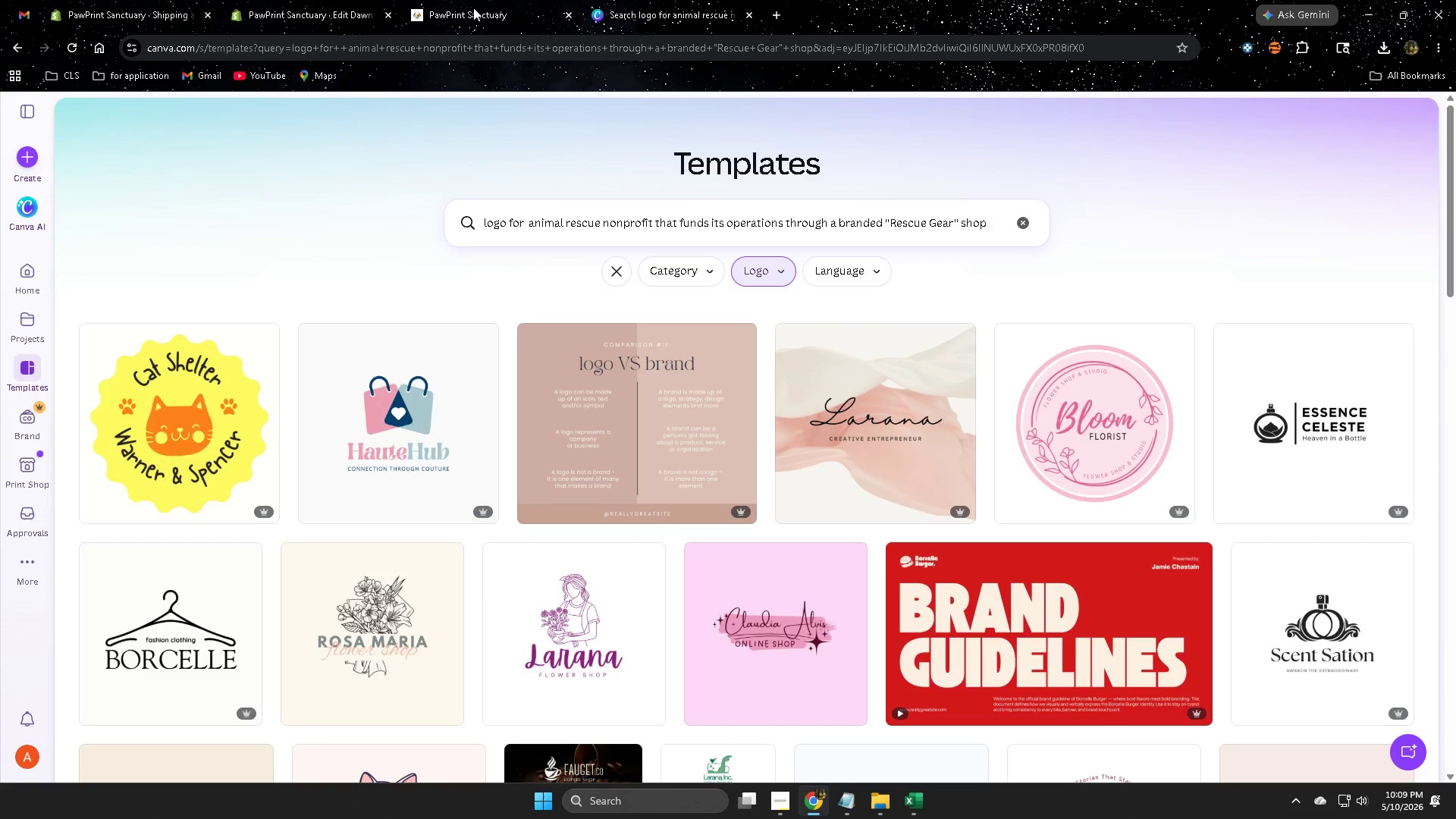 
left_click([461, 13])
 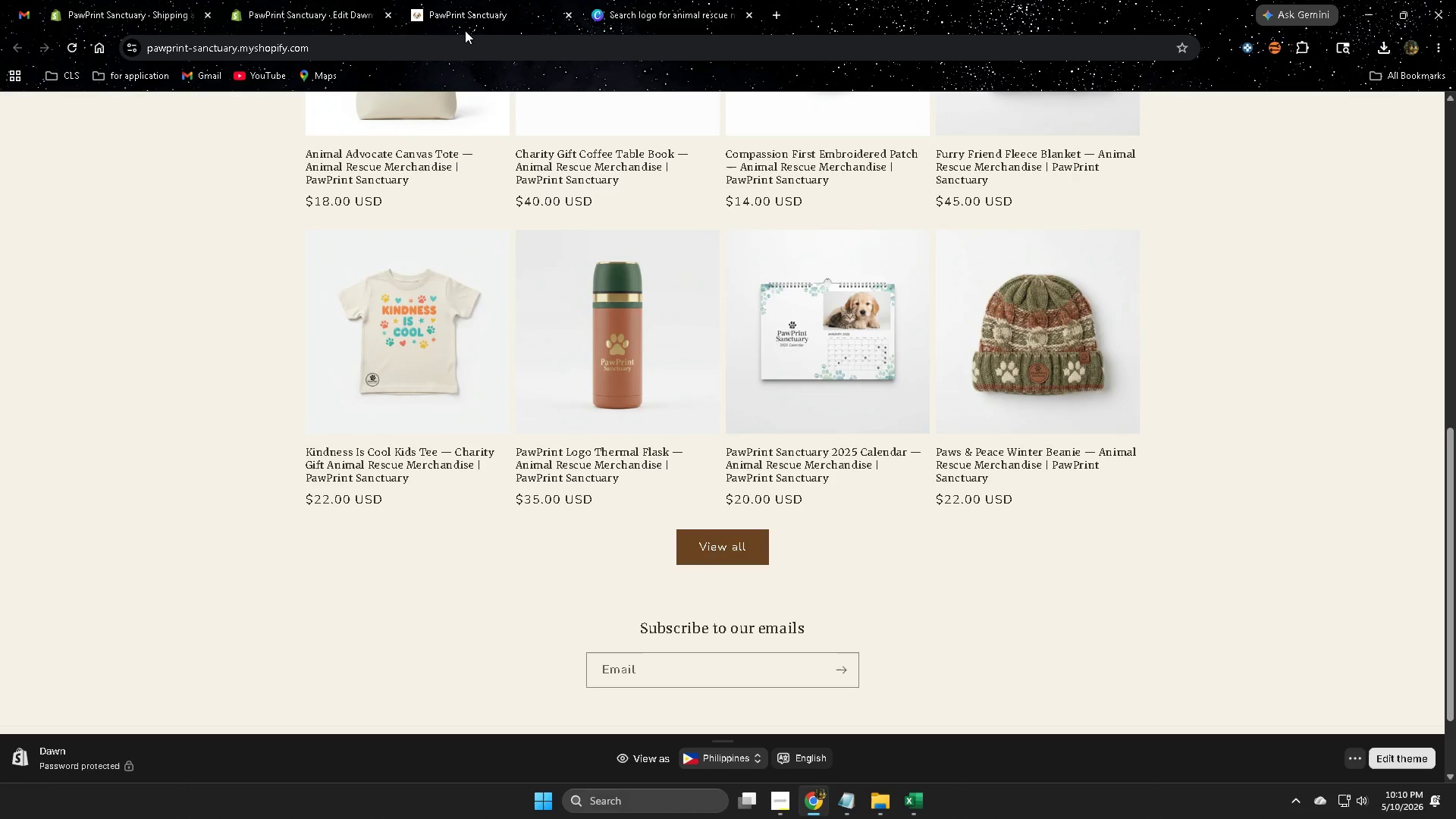 
wait(40.94)
 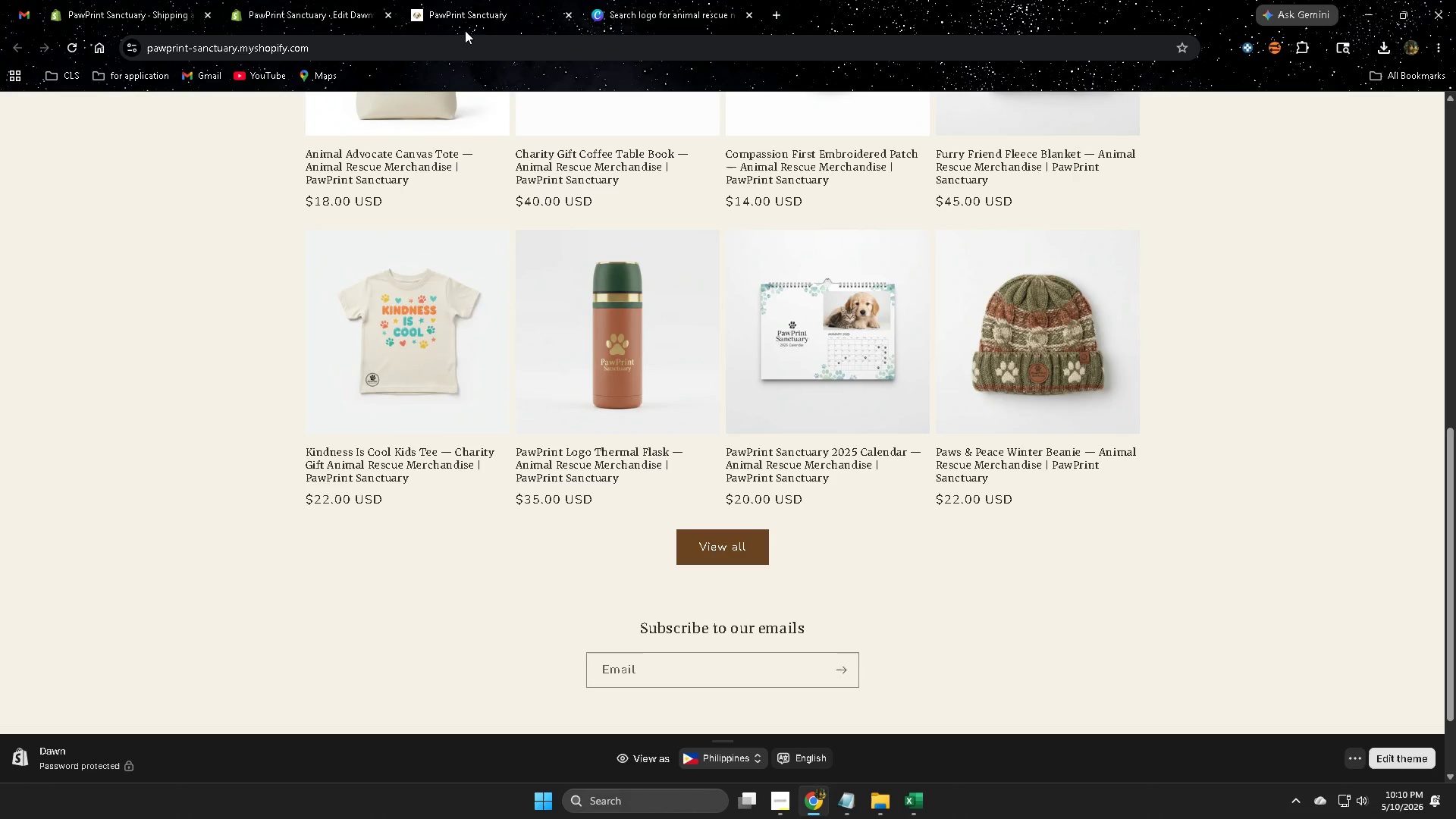 
left_click([1063, 312])